 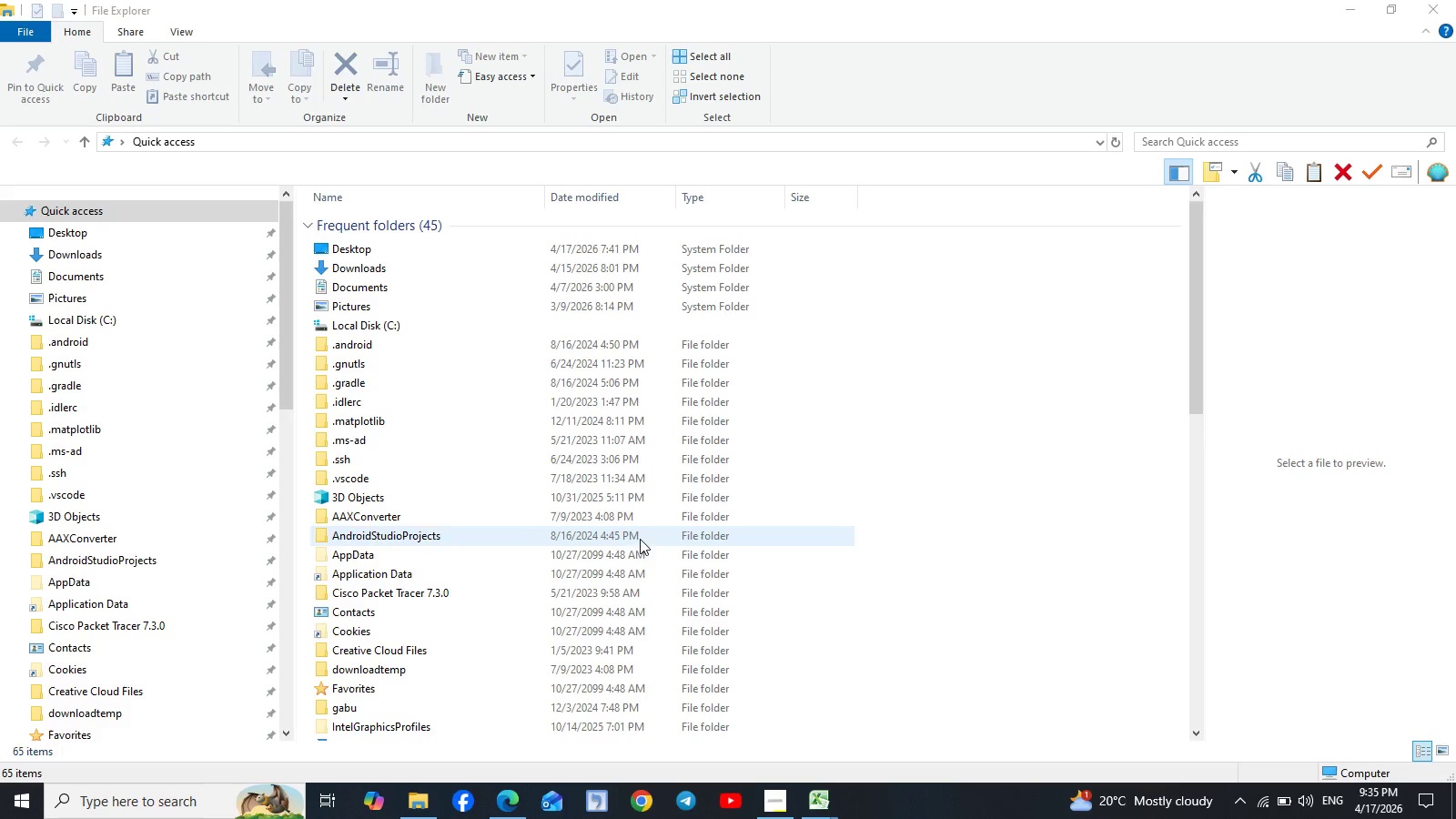 
scroll: coordinate [229, 514], scroll_direction: down, amount: 7.0
 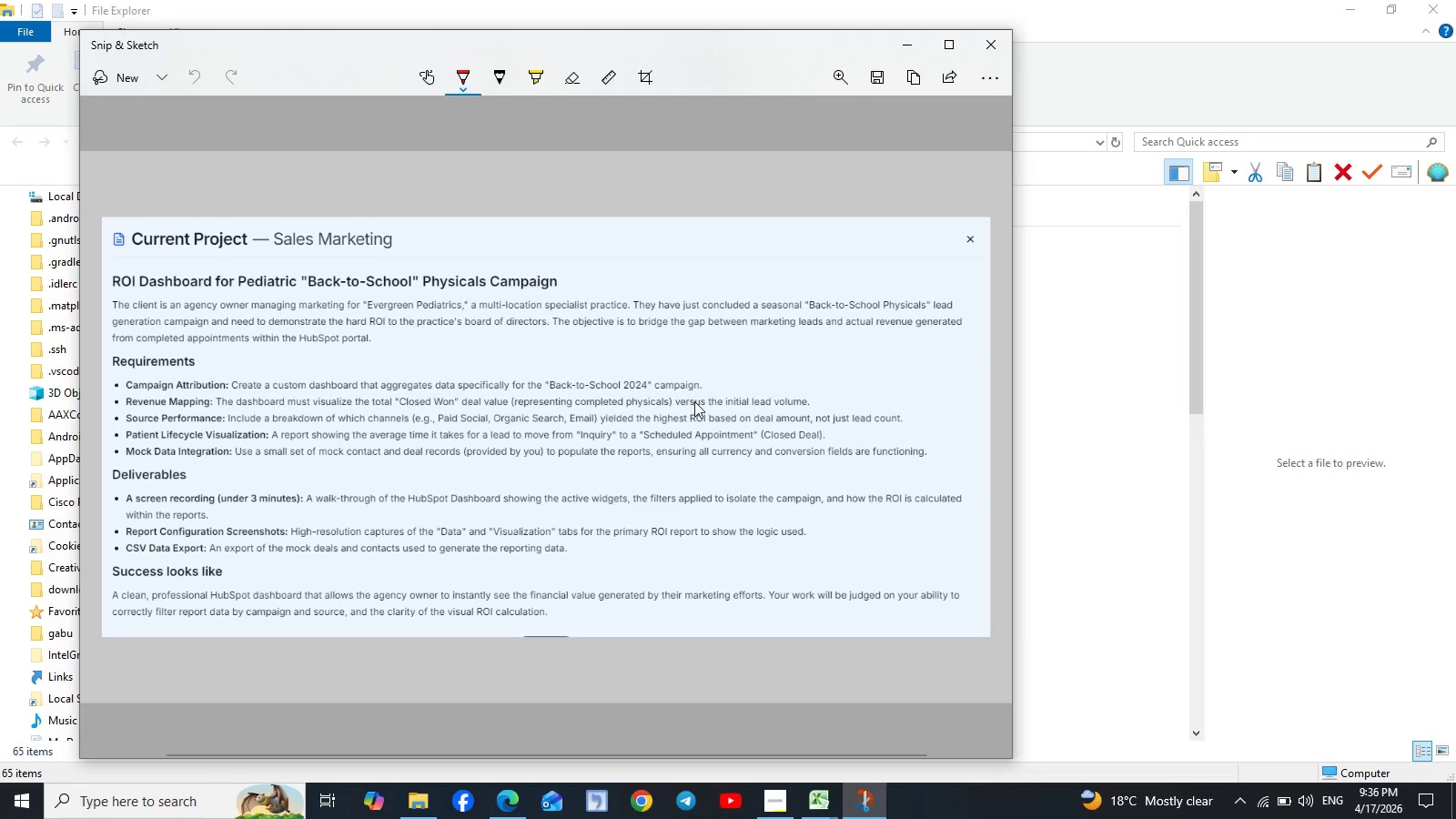 
wait(10.49)
 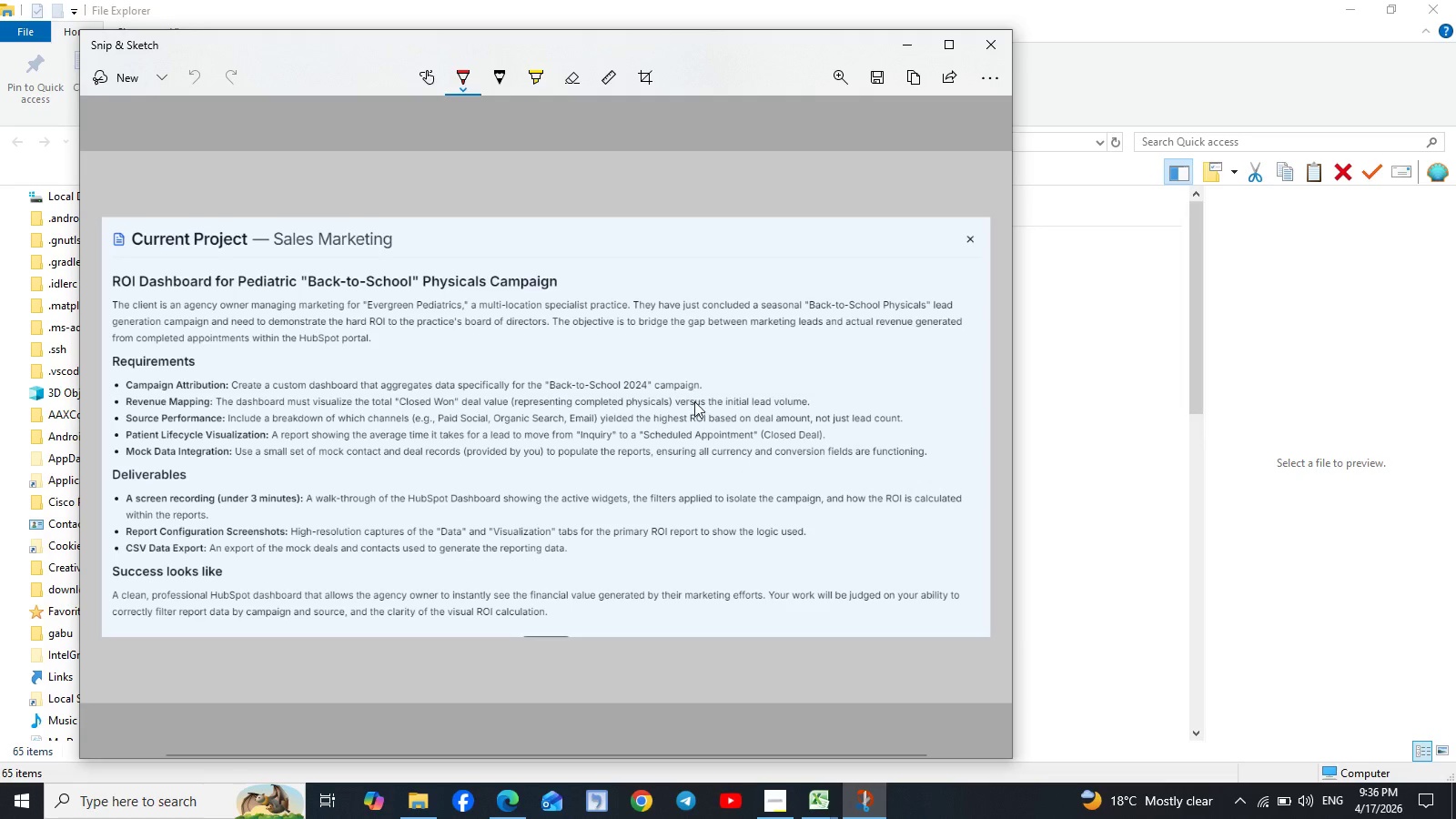 
mouse_move([852, 85])
 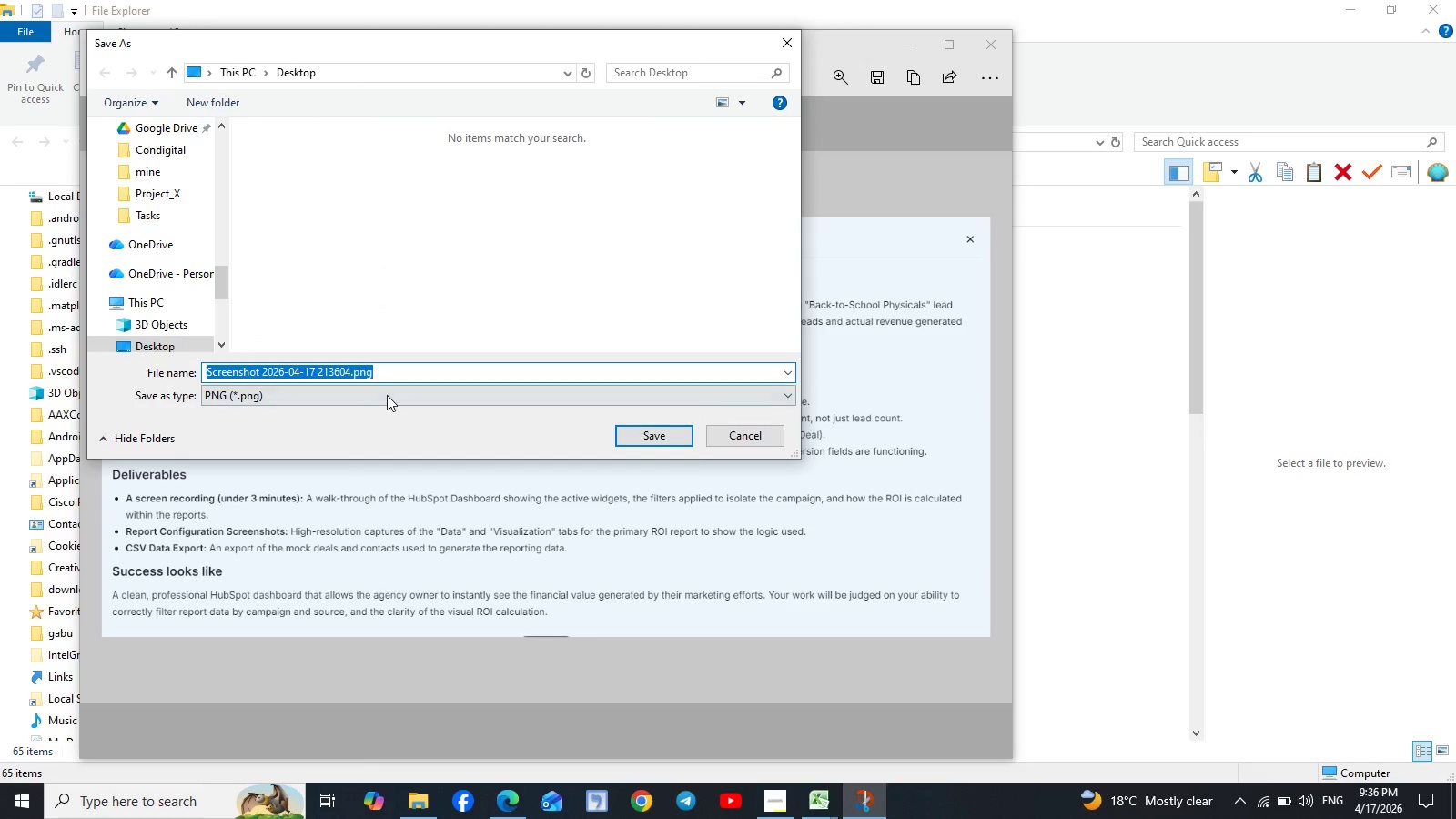 
type(project)
 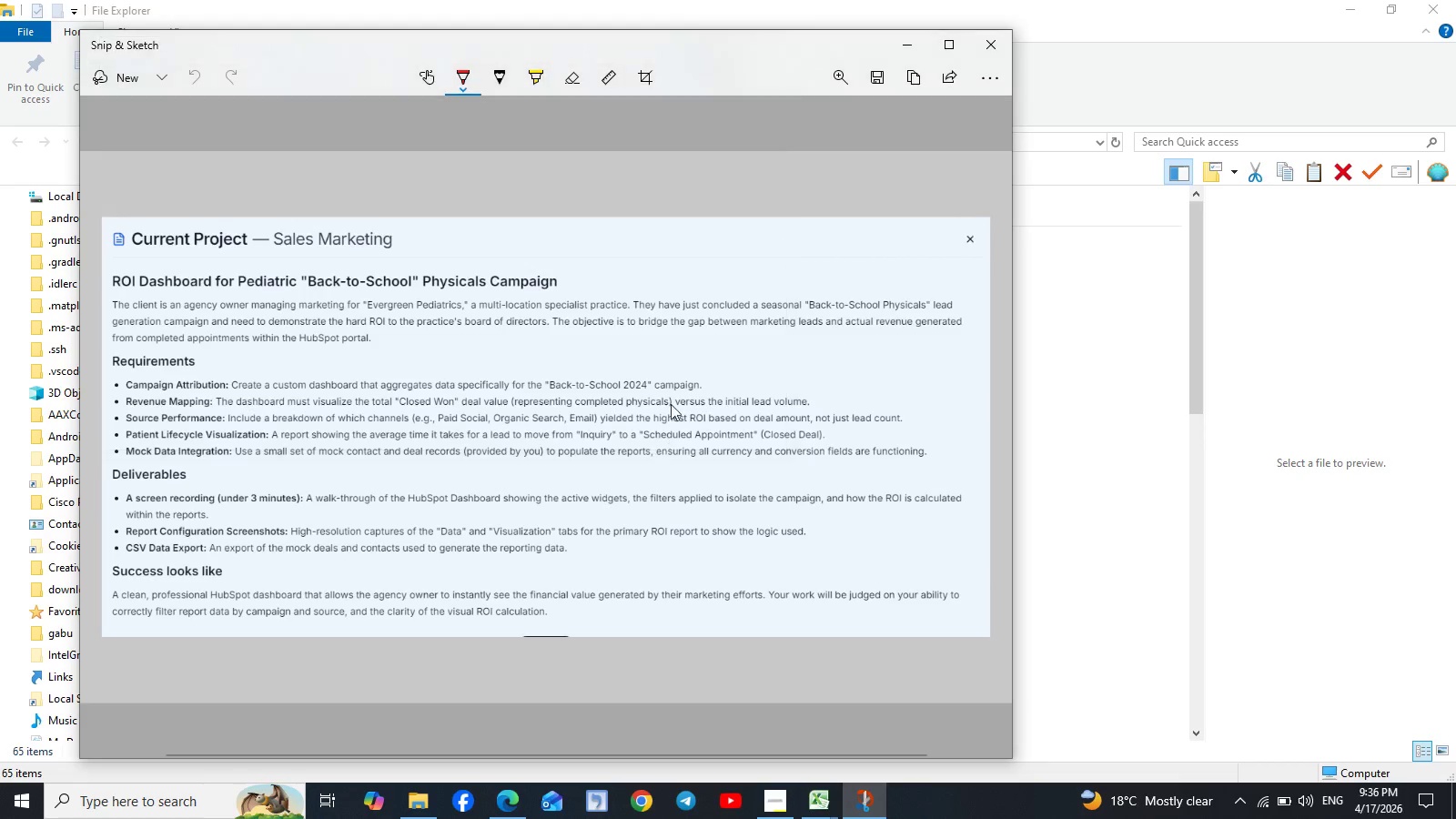 
left_click([991, 54])
 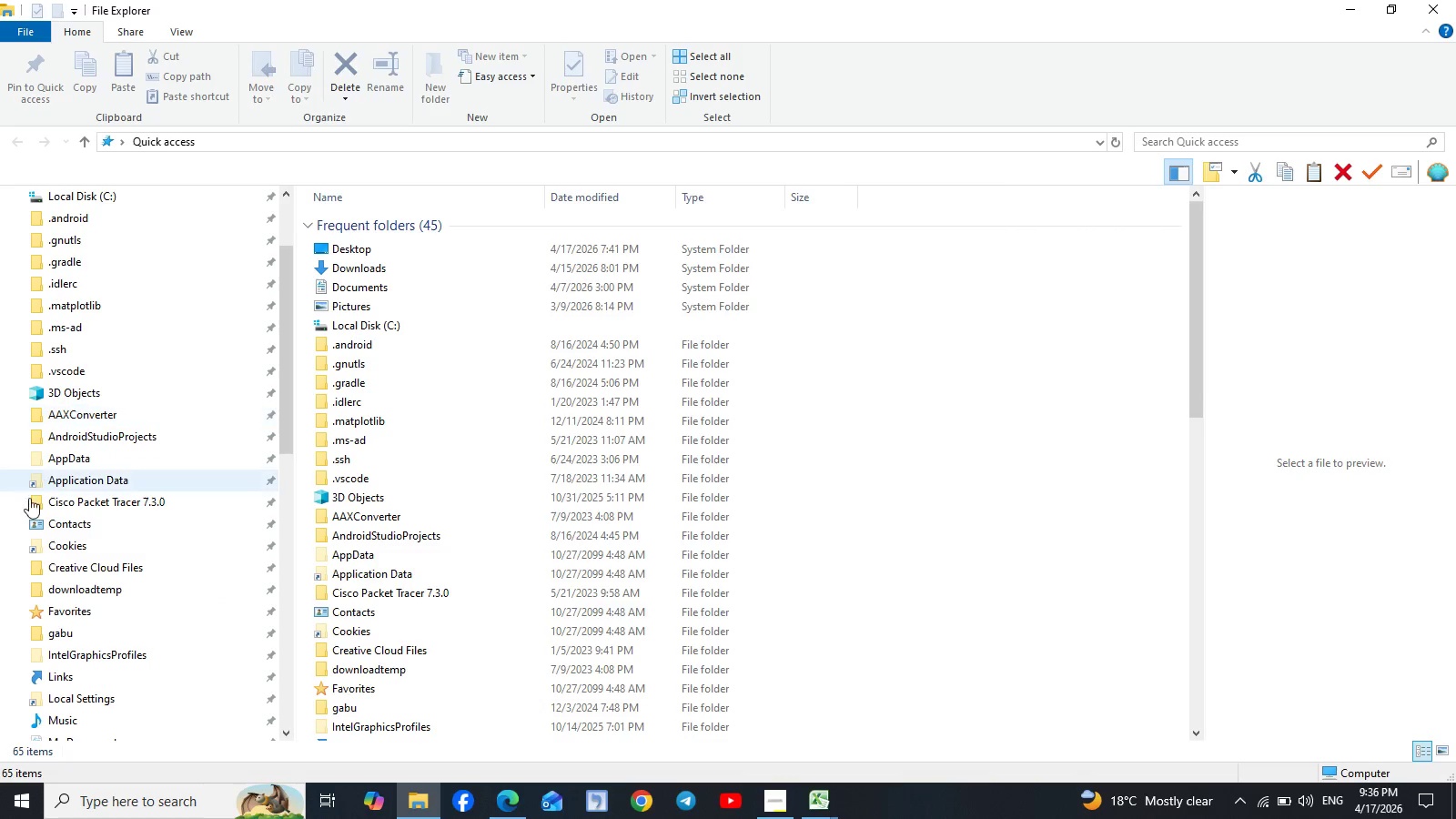 
scroll: coordinate [131, 623], scroll_direction: down, amount: 26.0